 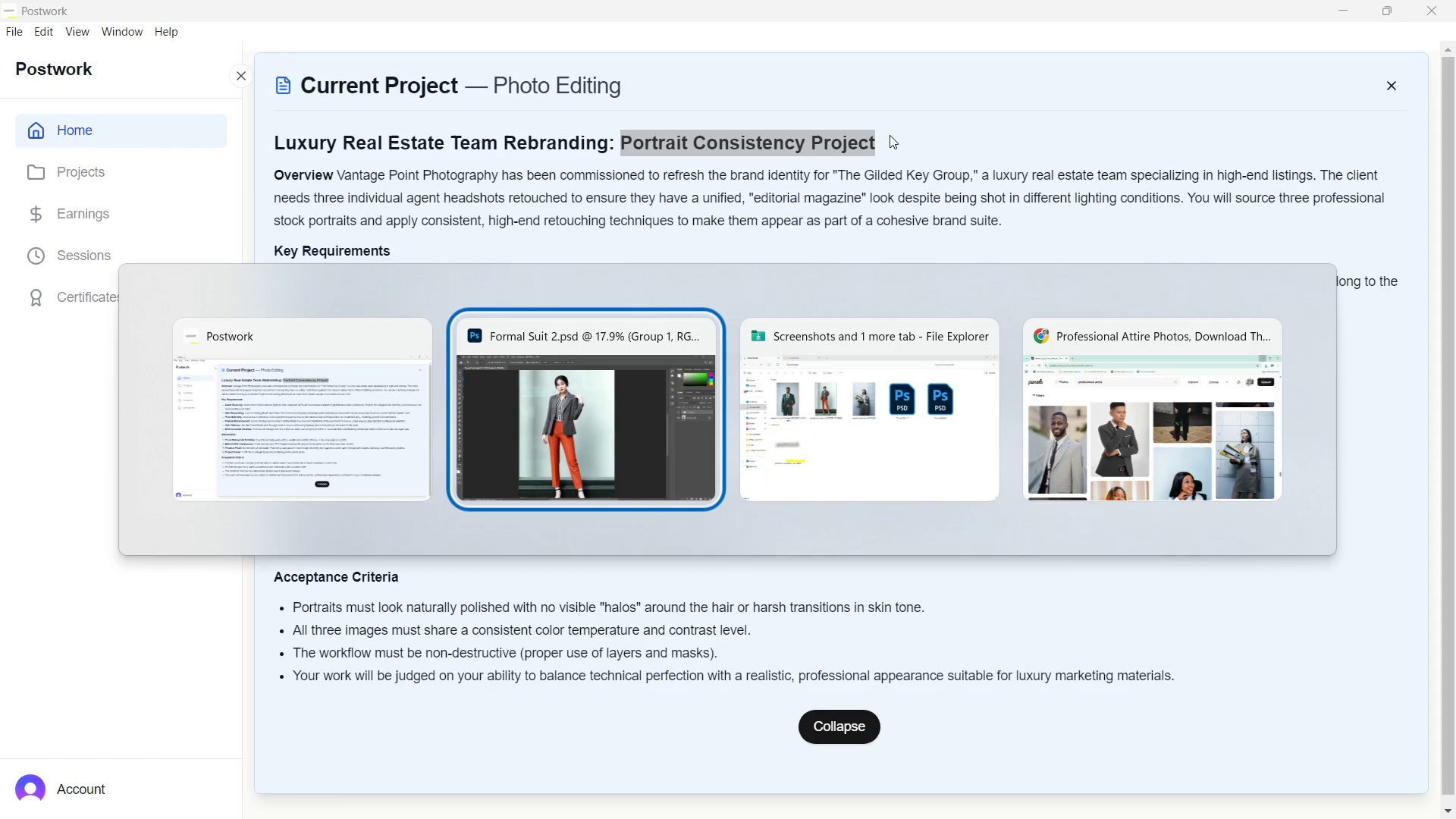 
scroll: coordinate [441, 209], scroll_direction: down, amount: 2.0
 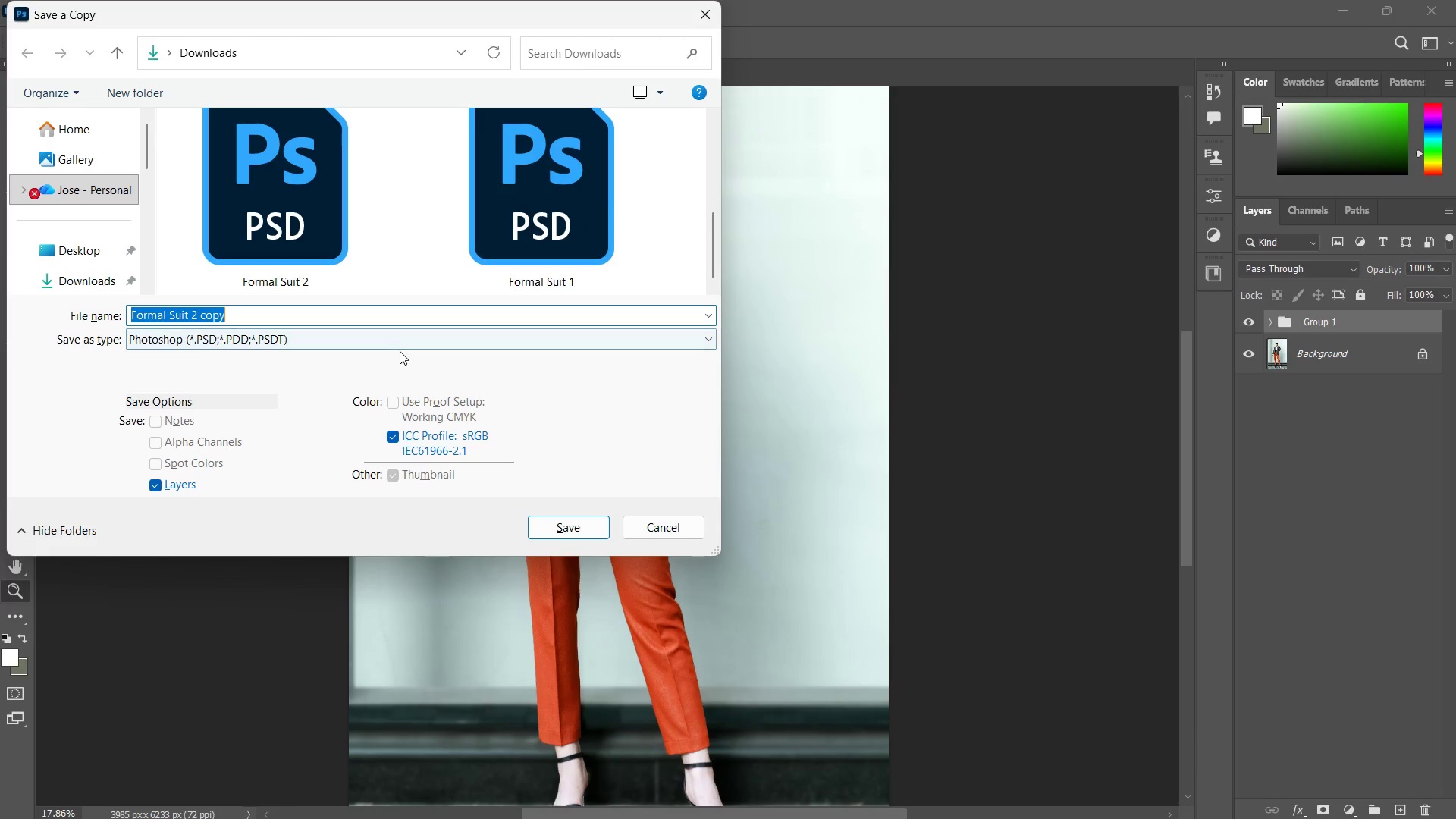 
left_click([400, 351])
 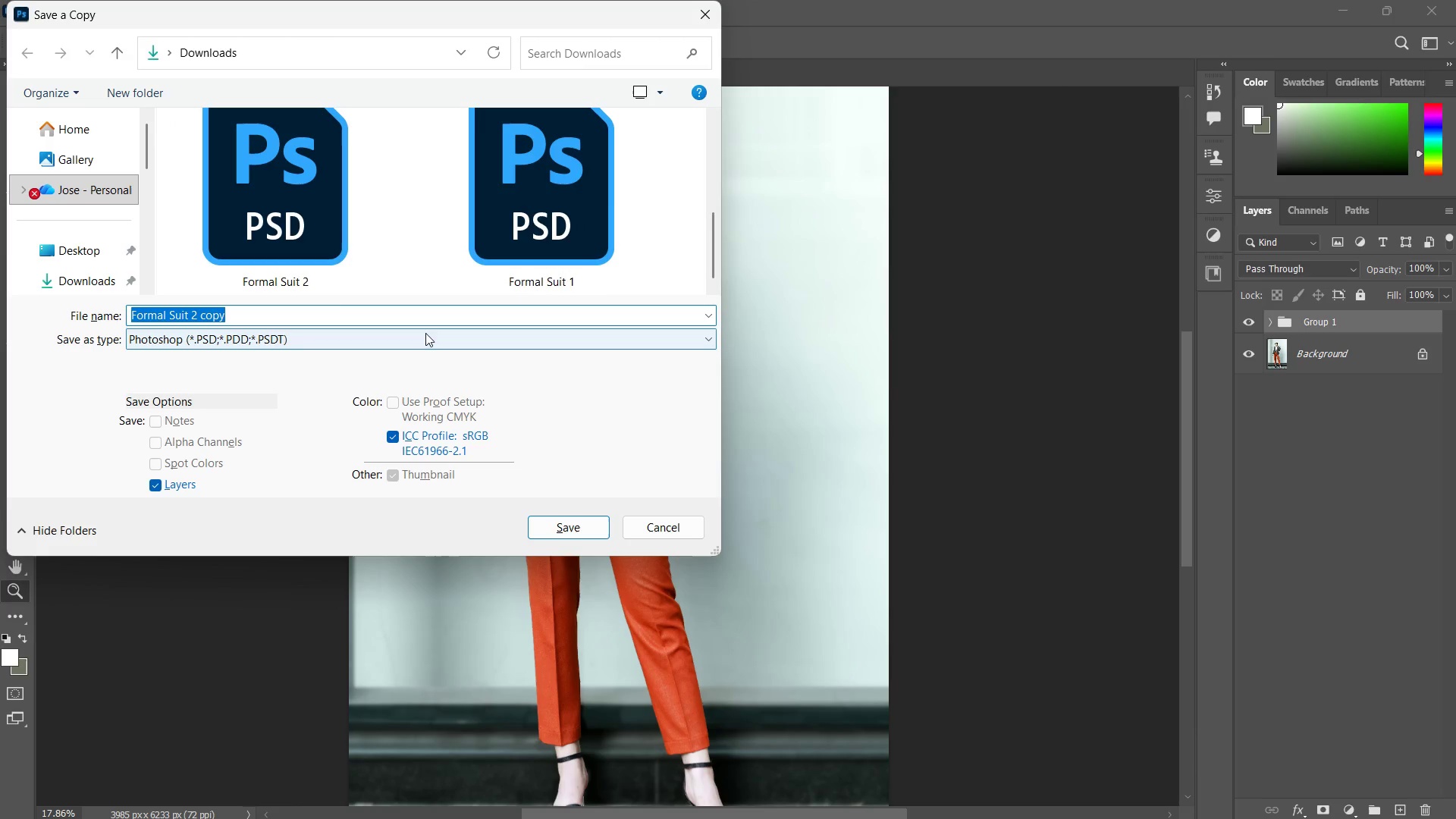 
left_click([422, 334])
 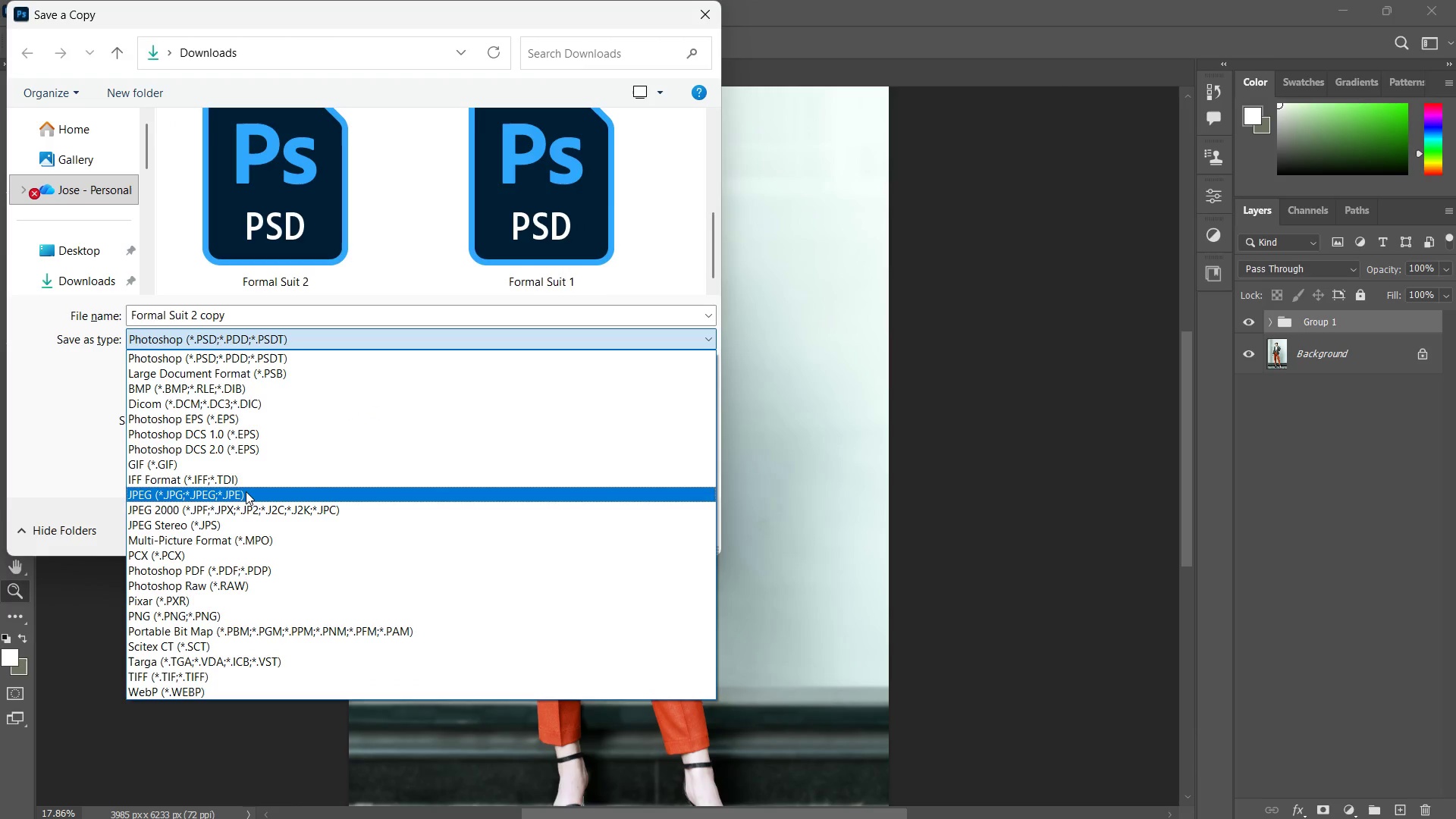 
left_click([246, 491])
 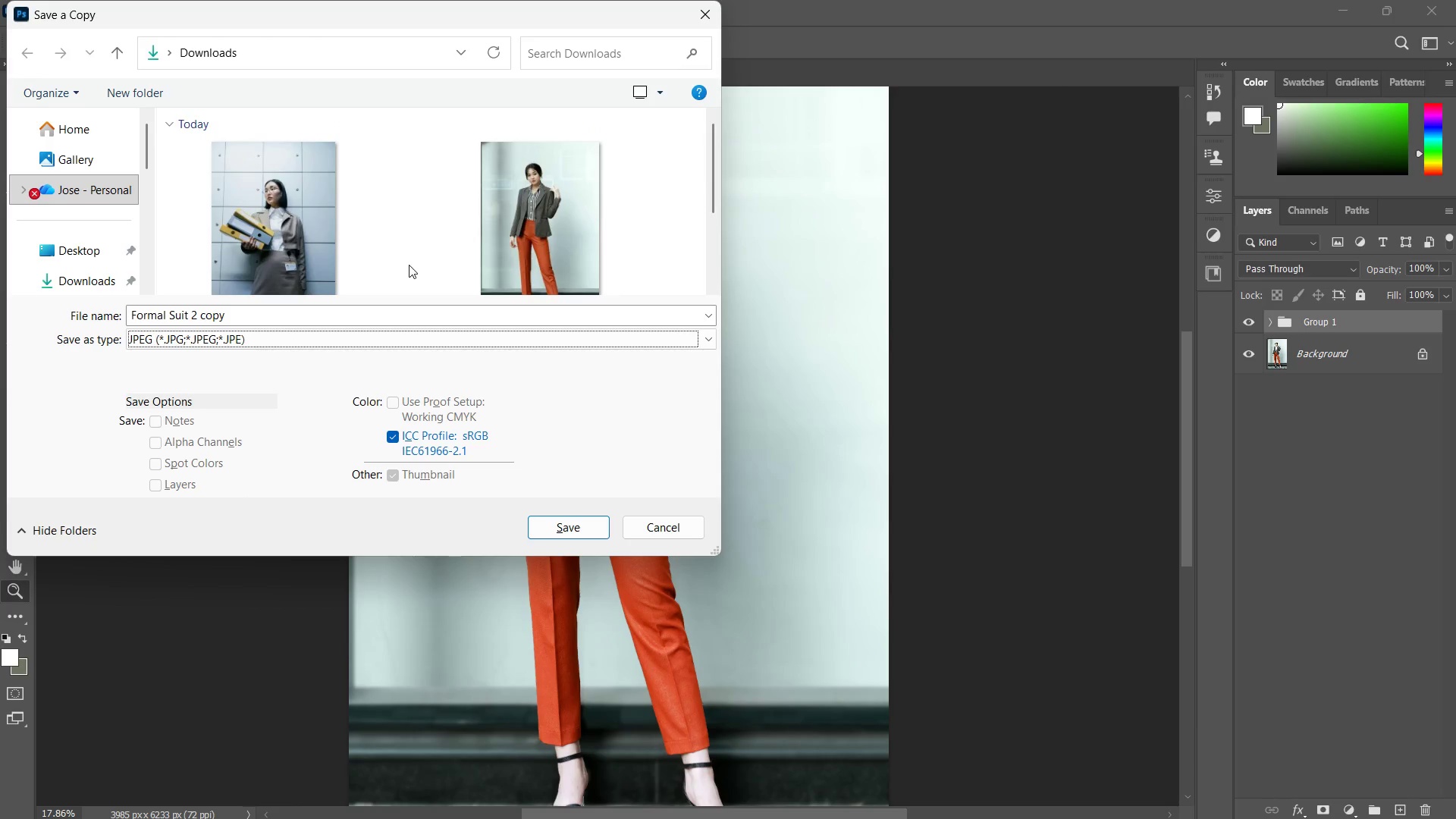 
right_click([516, 228])
 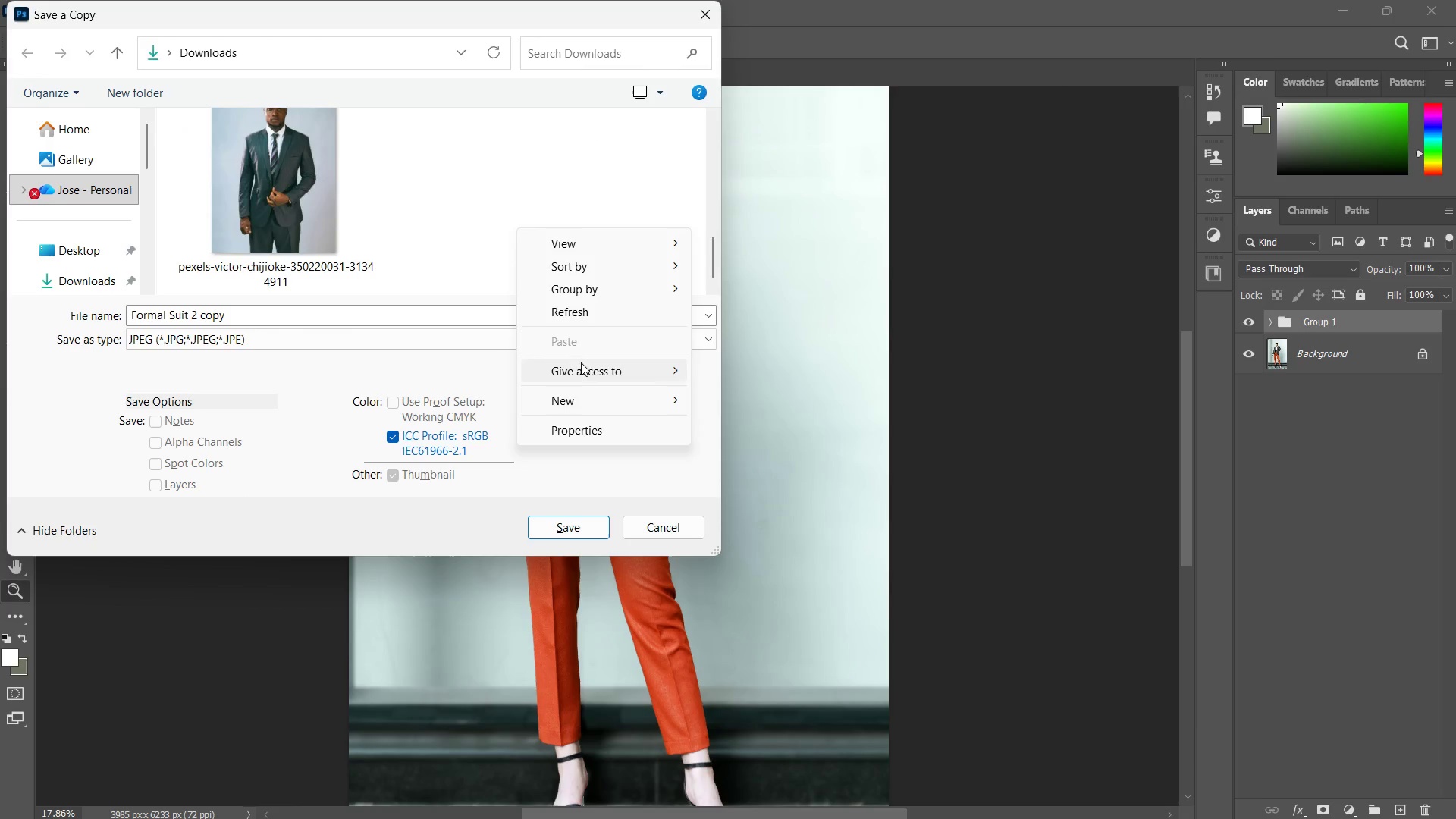 
scroll: coordinate [425, 262], scroll_direction: down, amount: 5.0
 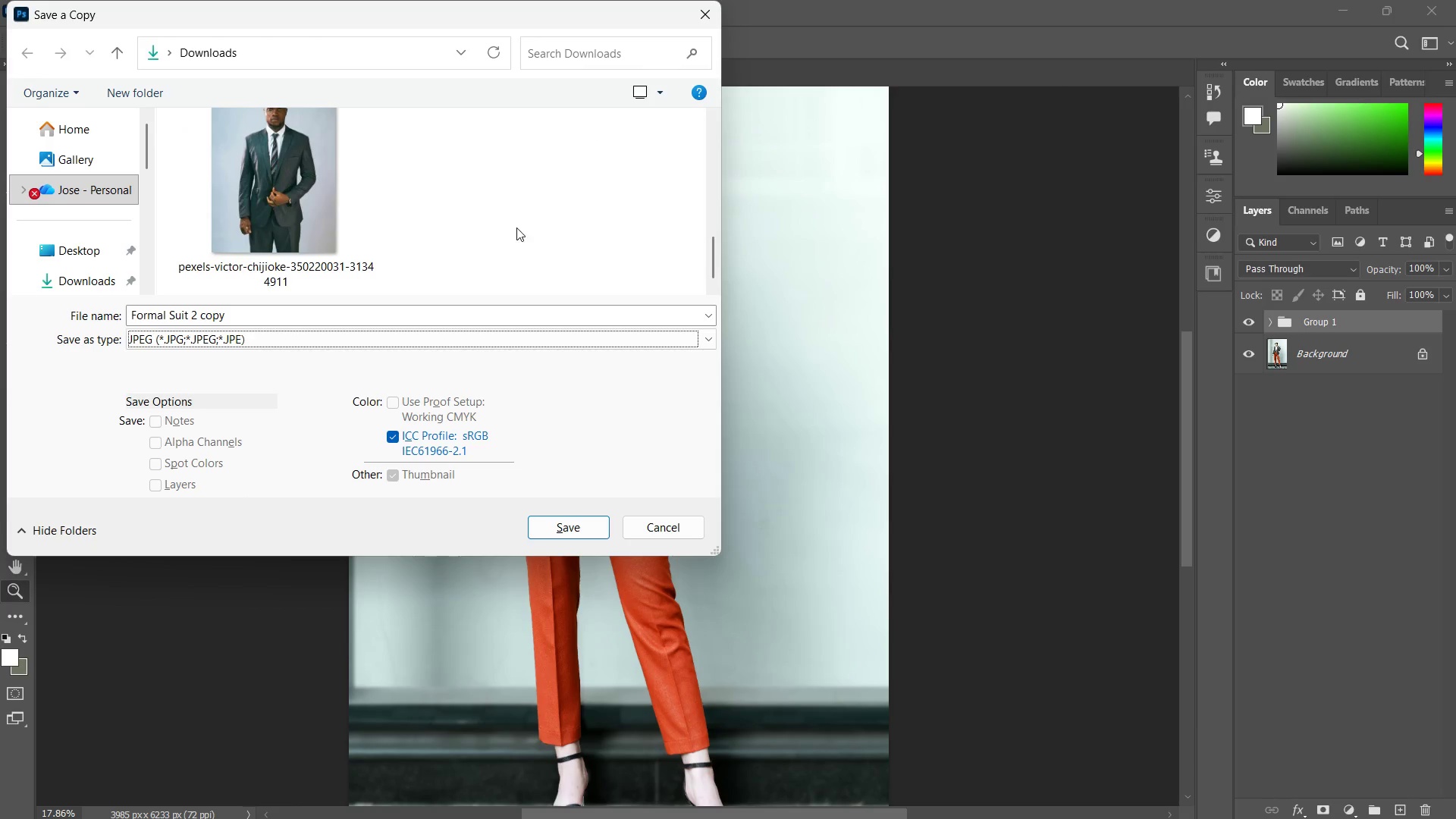 
left_click([573, 398])
 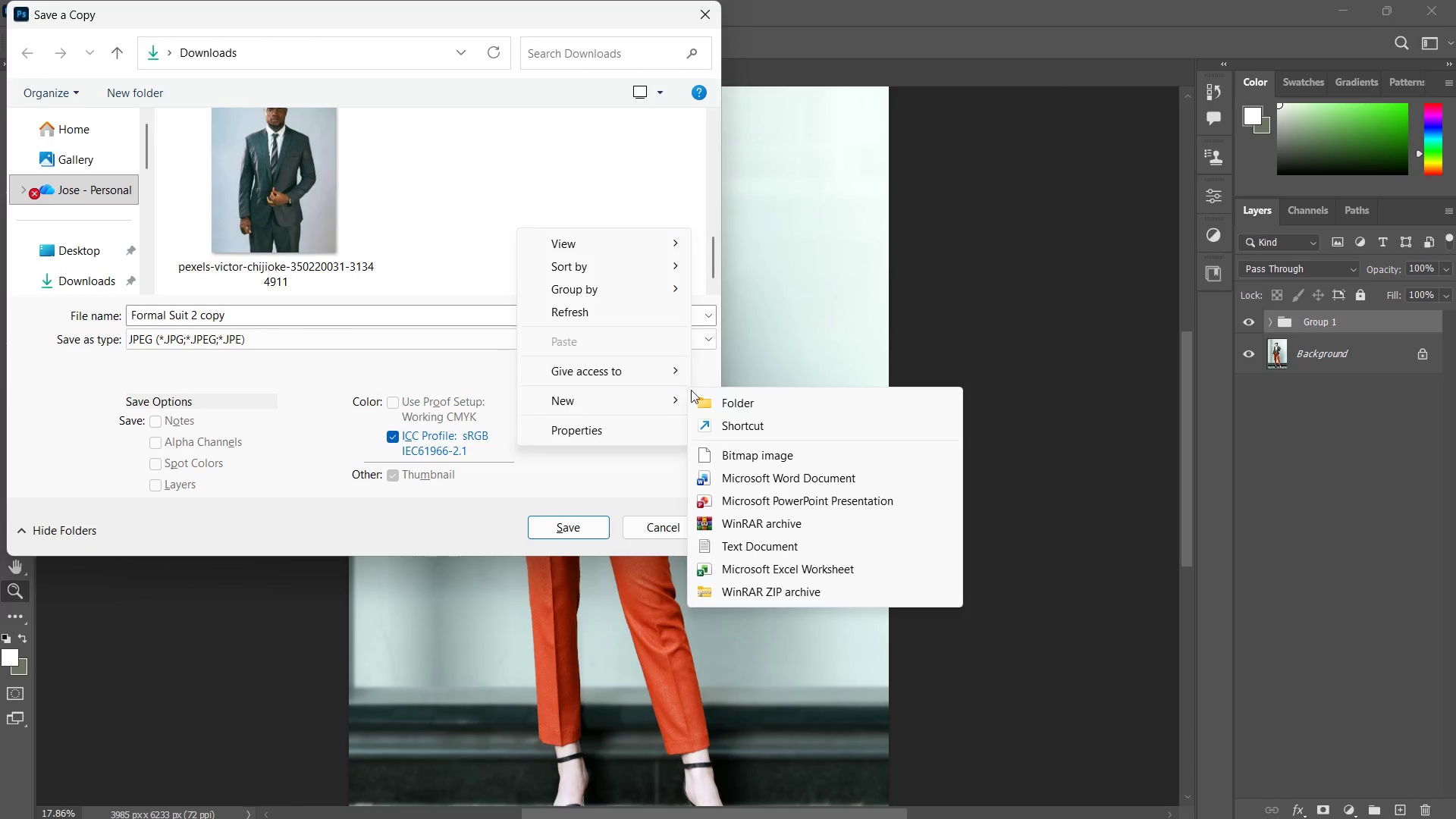 
left_click([722, 396])
 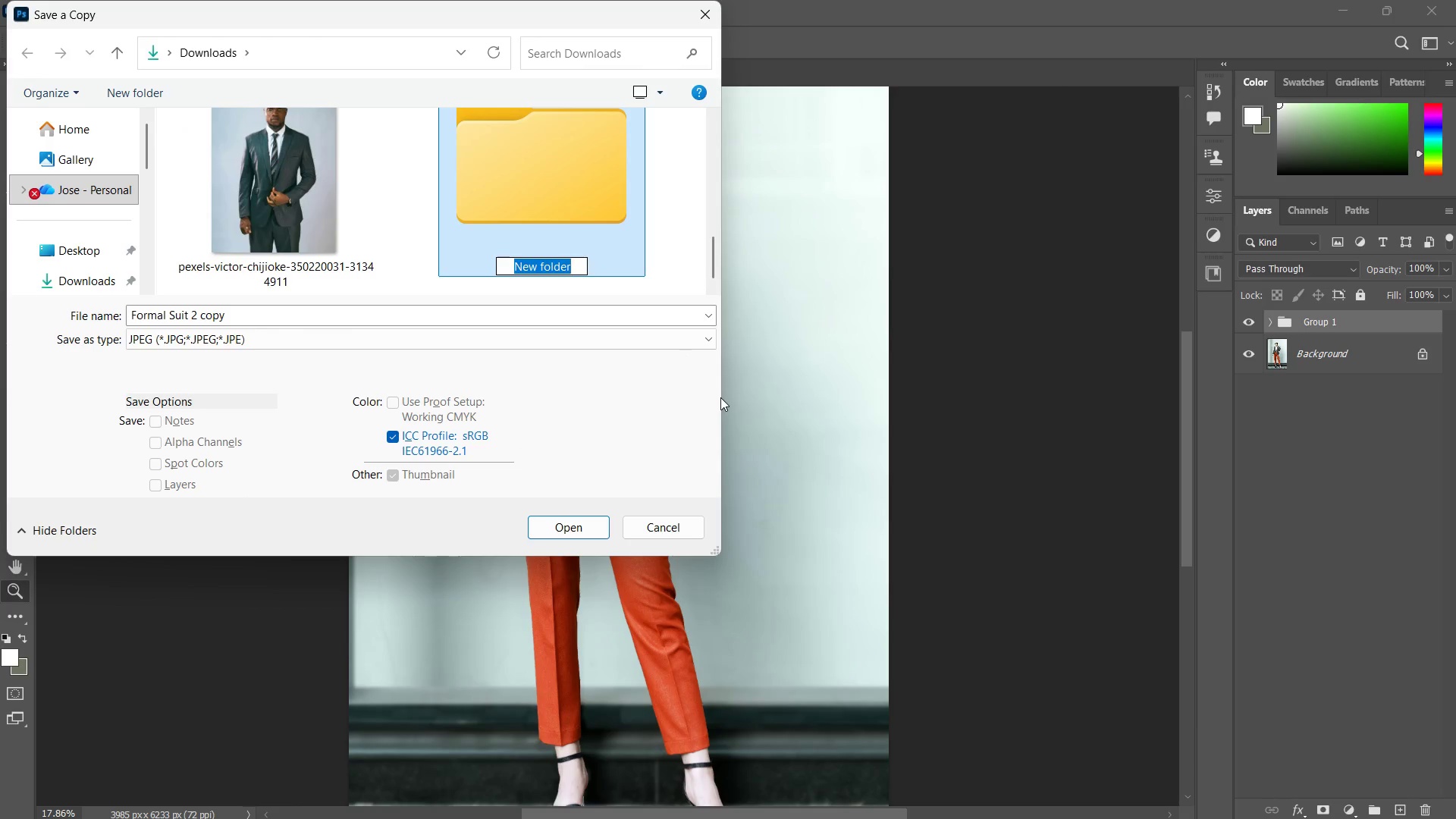 
key(Backspace)
type(PR)
key(Backspace)
key(Backspace)
type(Final F)
key(Backspace)
type(output)
 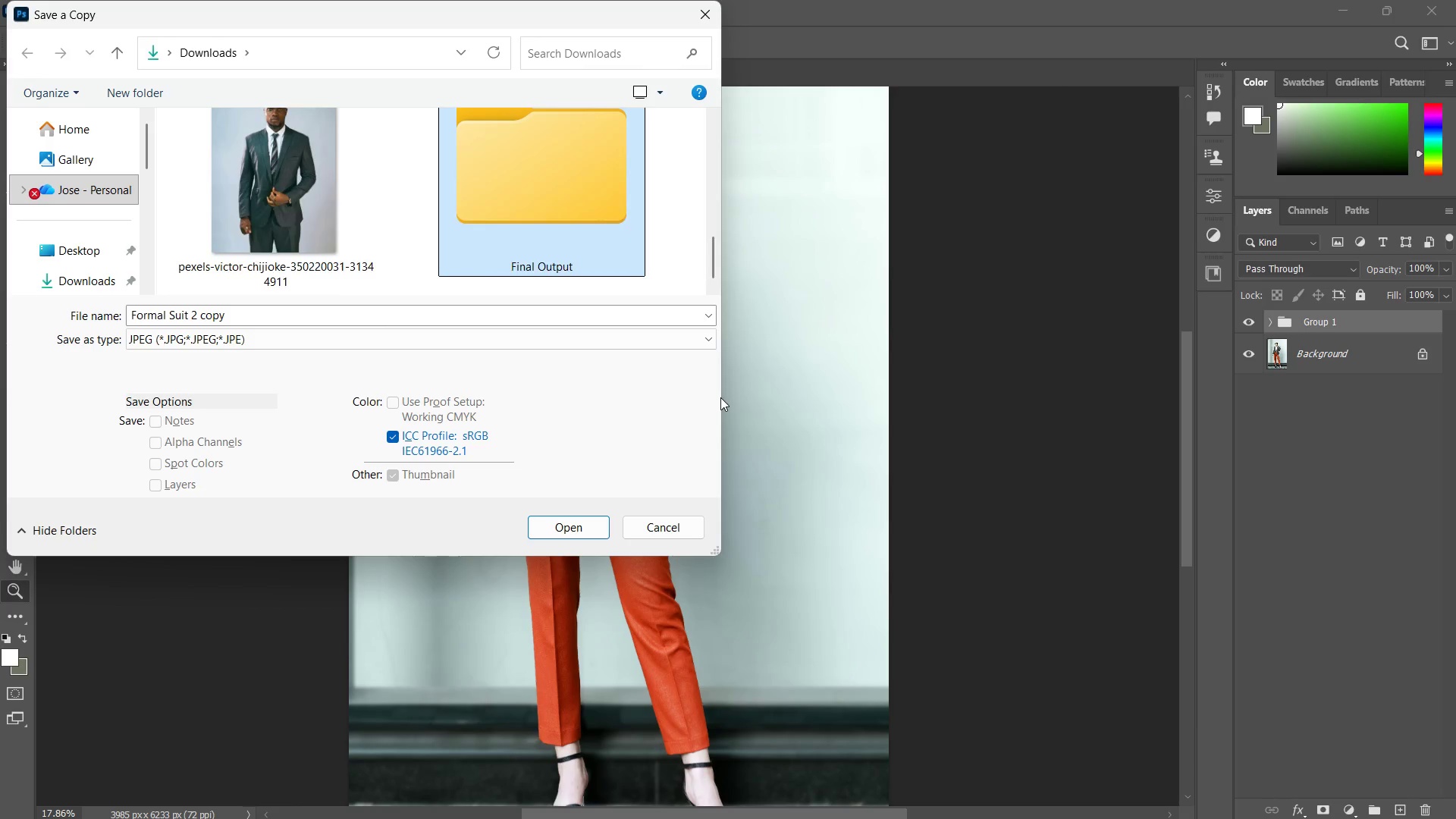 
 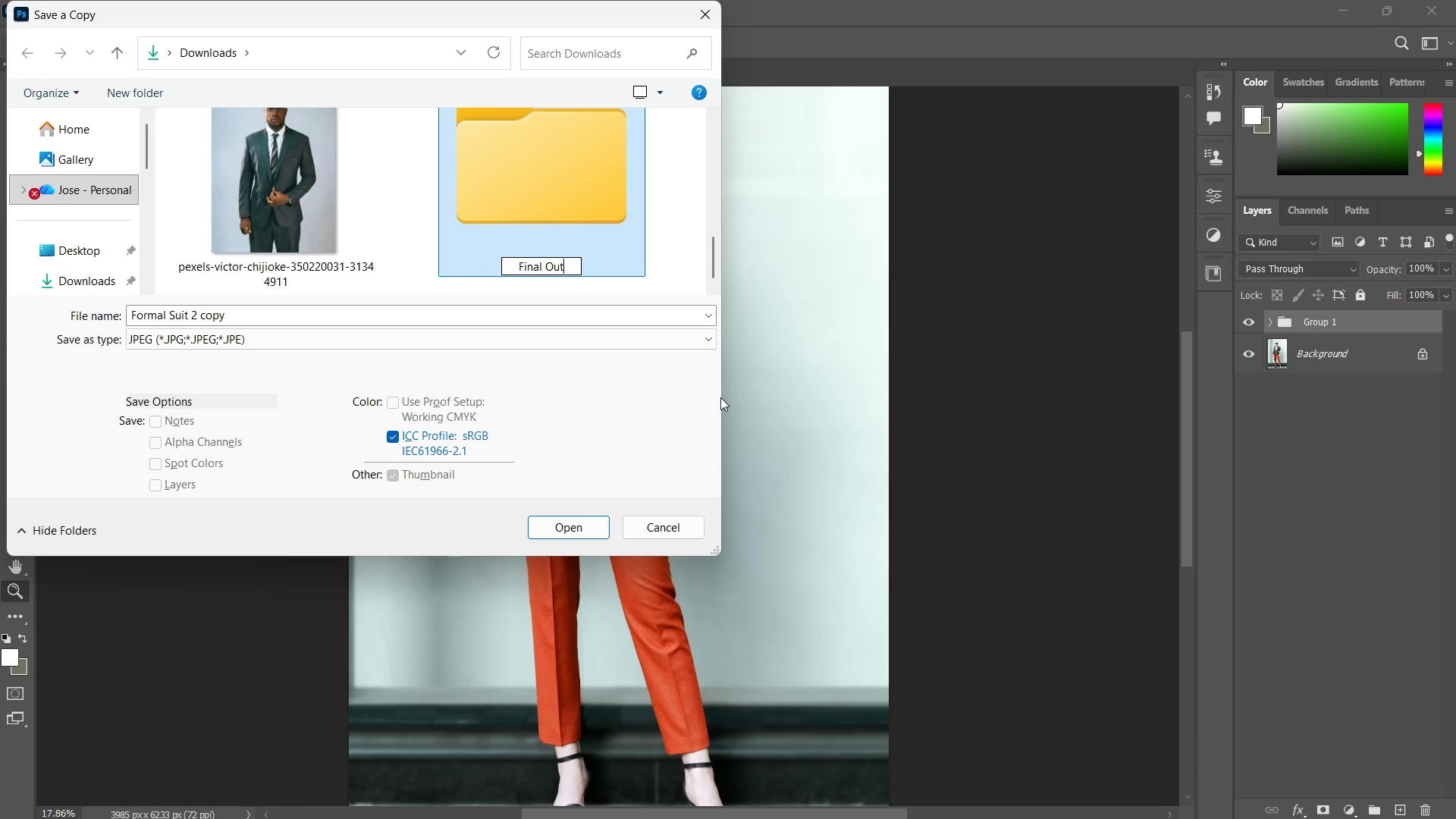 
key(Enter)
 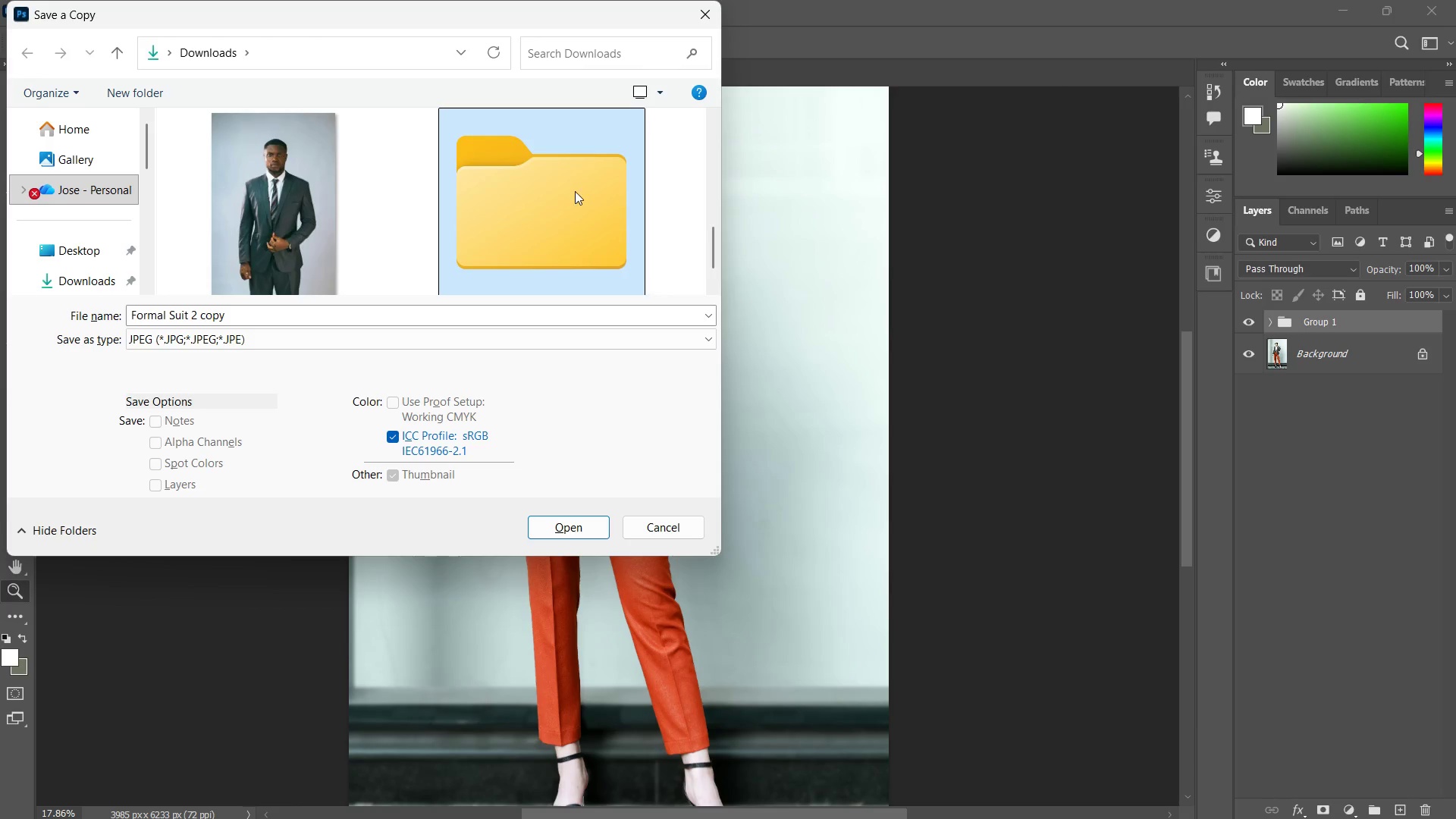 
left_click([576, 203])
 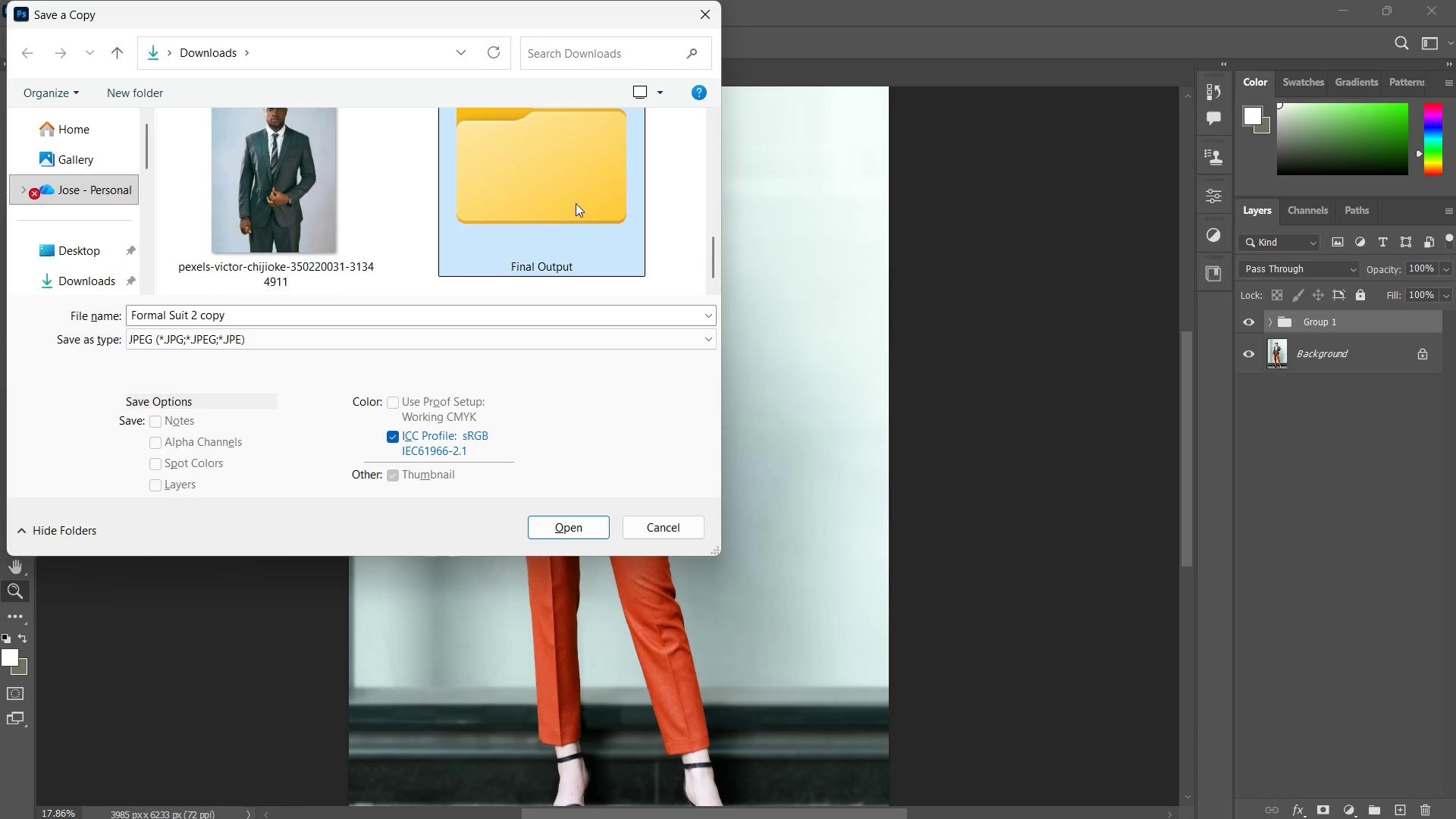 
scroll: coordinate [575, 203], scroll_direction: down, amount: 1.0
 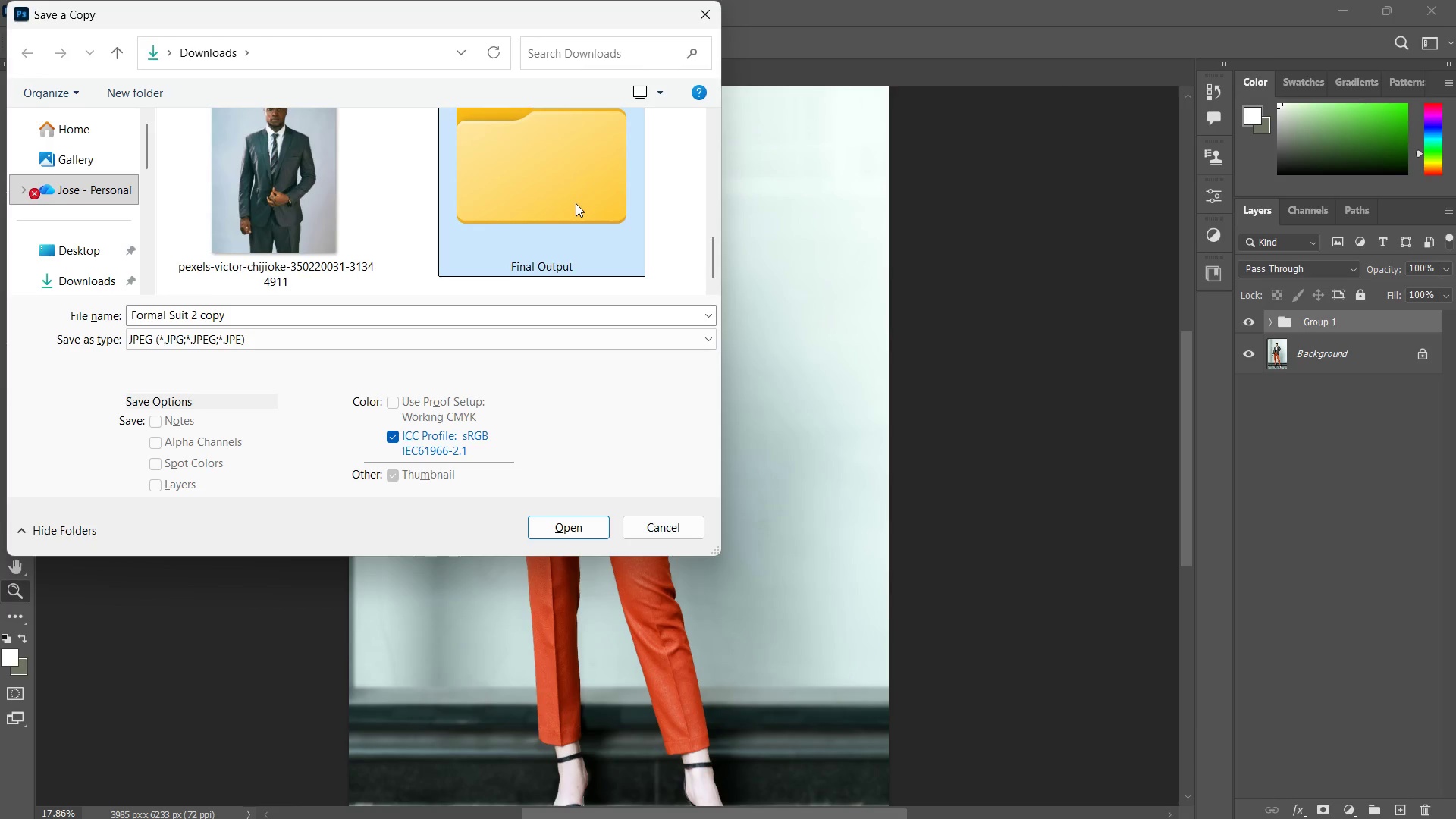 
double_click([576, 203])
 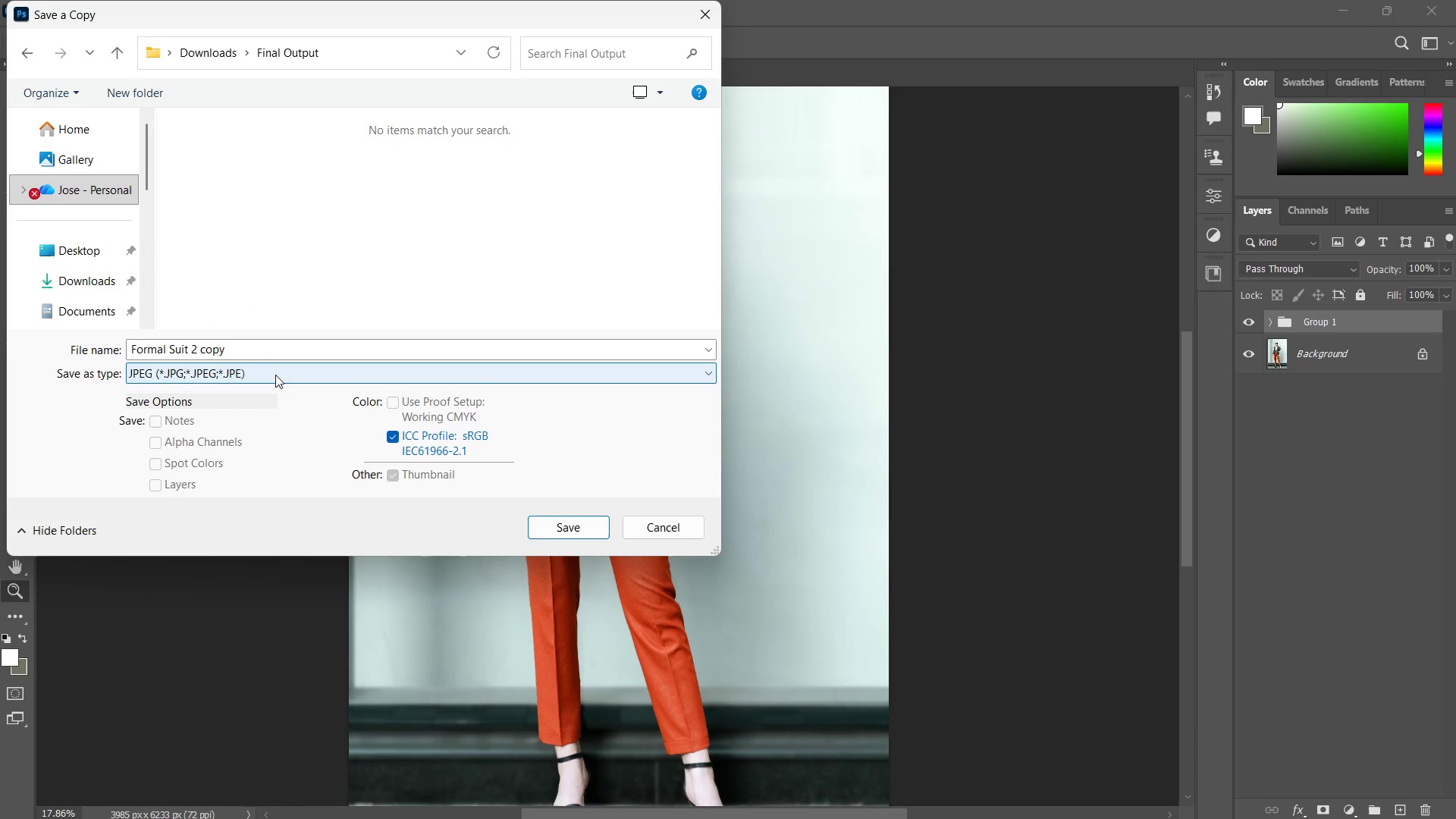 
left_click([261, 350])
 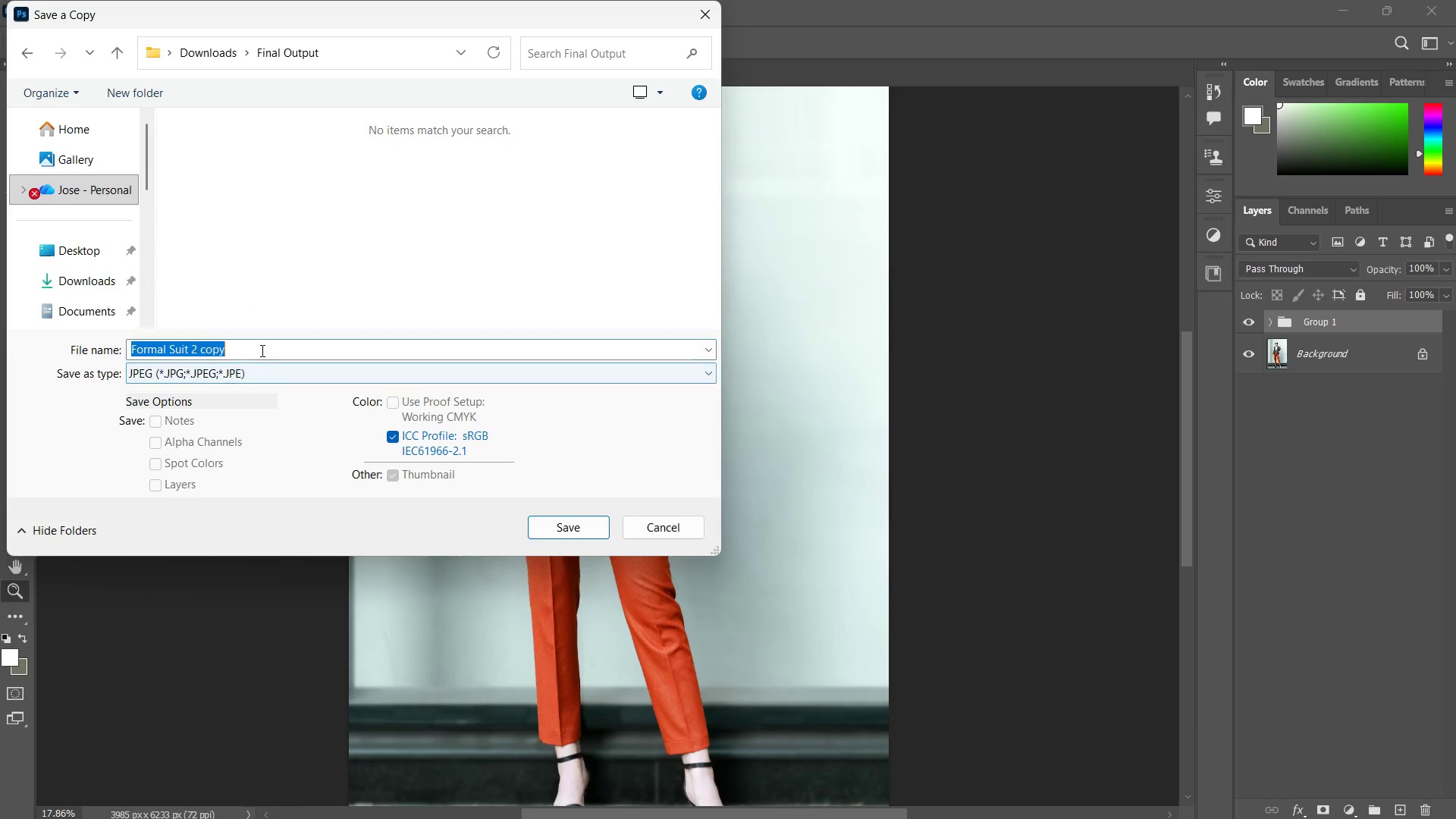 
key(Control+ControlLeft)
 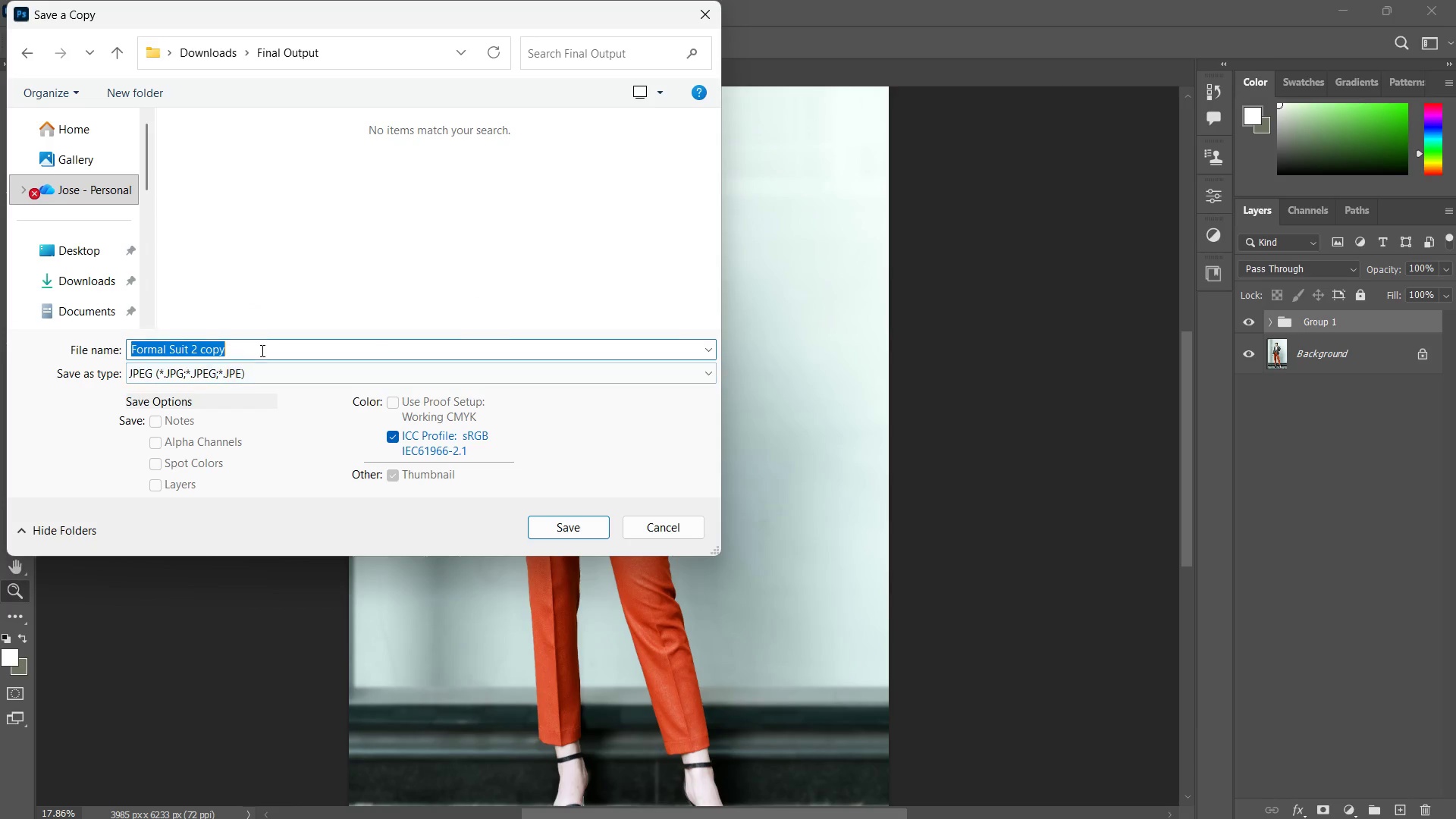 
key(Control+A)
 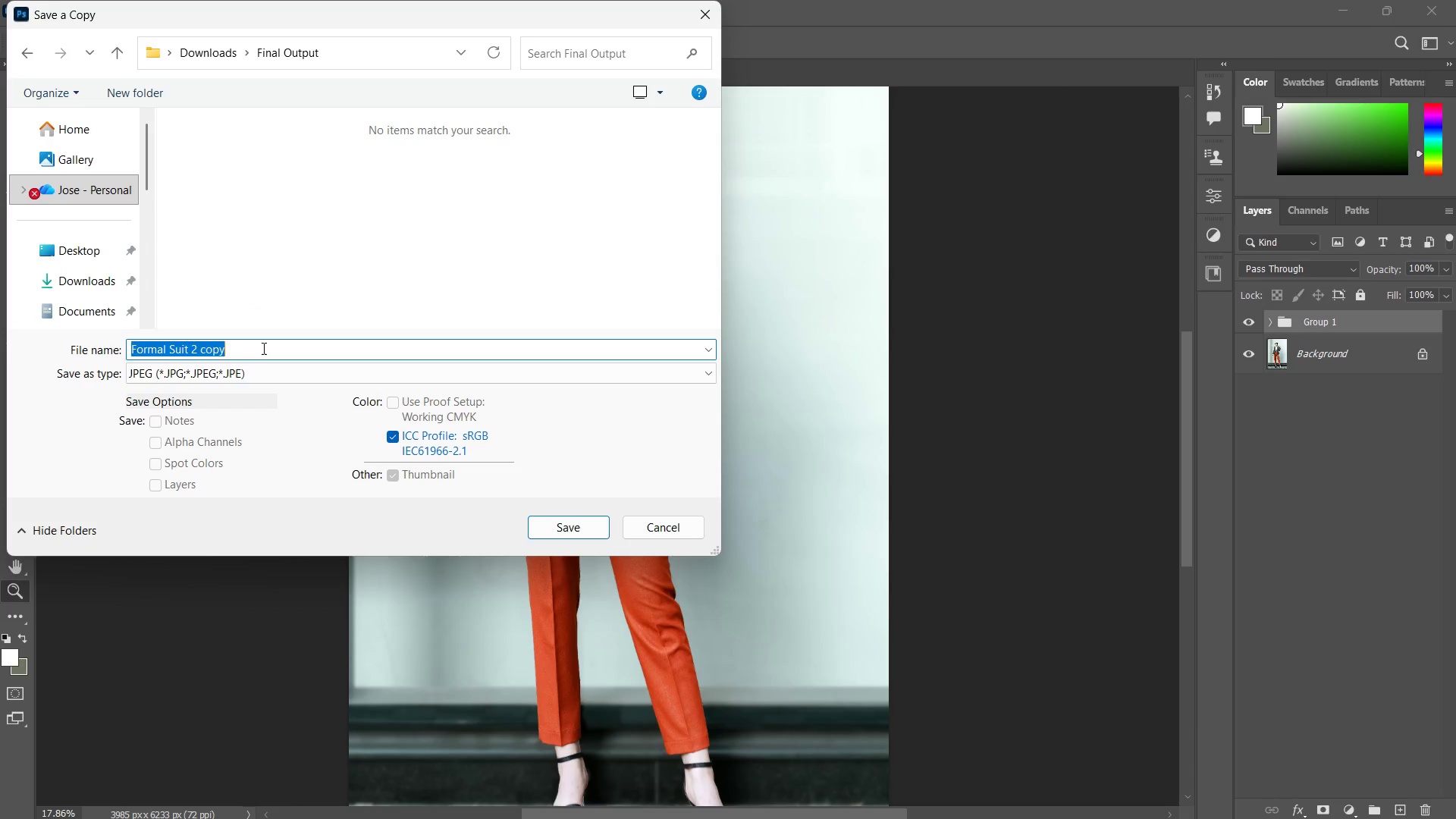 
key(Control+ControlLeft)
 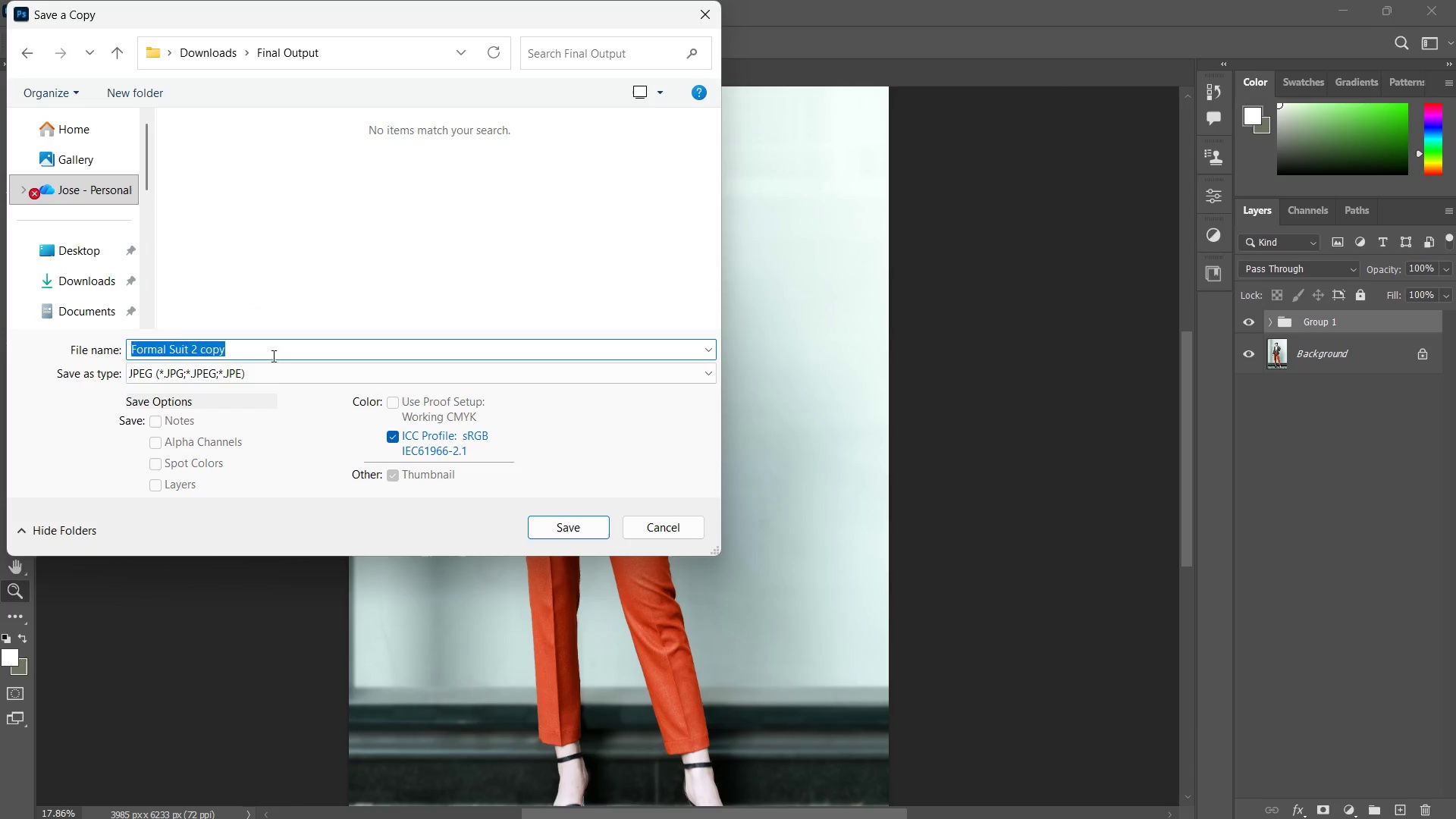 
key(Control+V)
 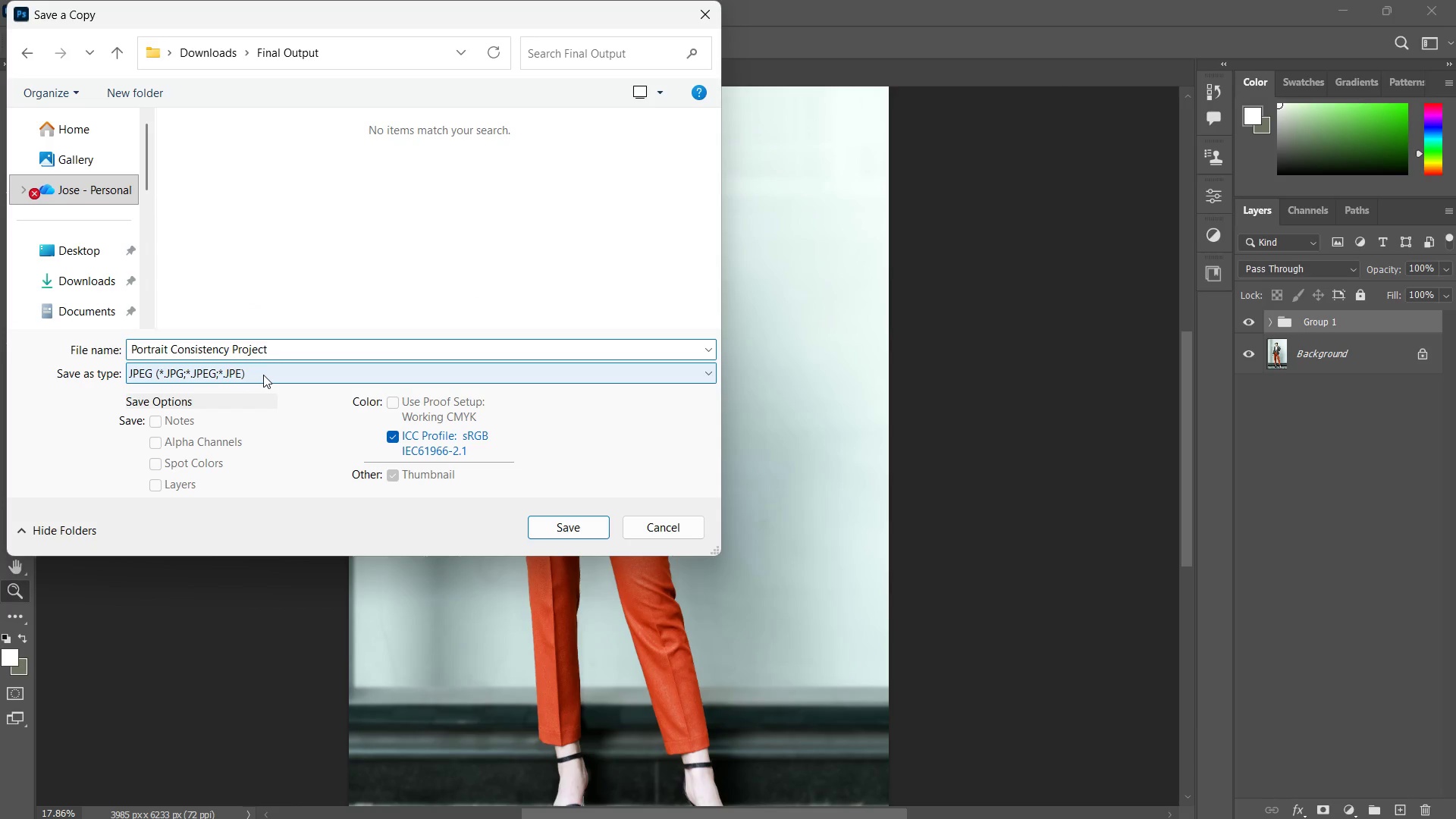 
left_click([263, 375])
 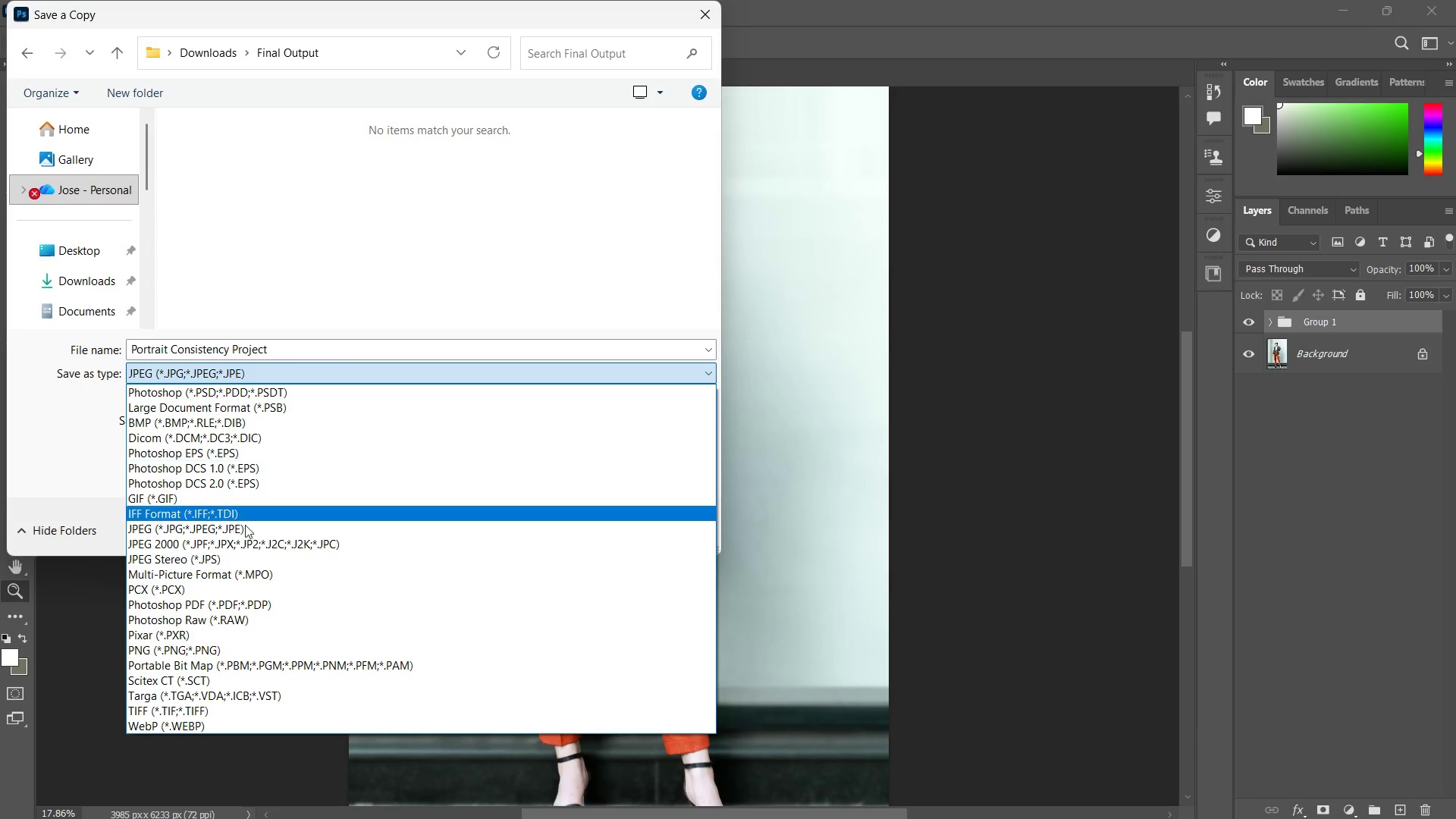 
left_click([247, 532])
 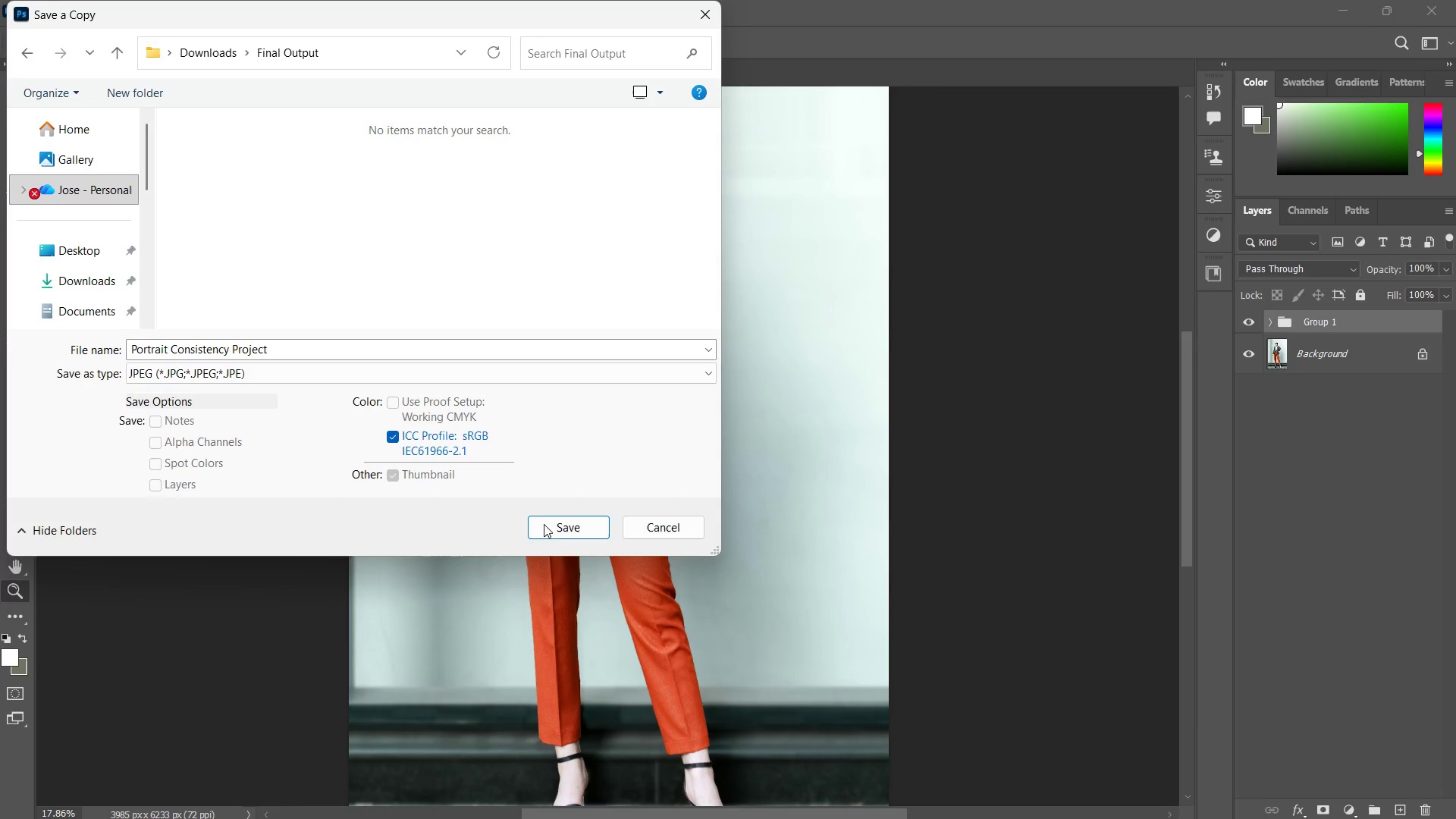 
left_click([545, 527])
 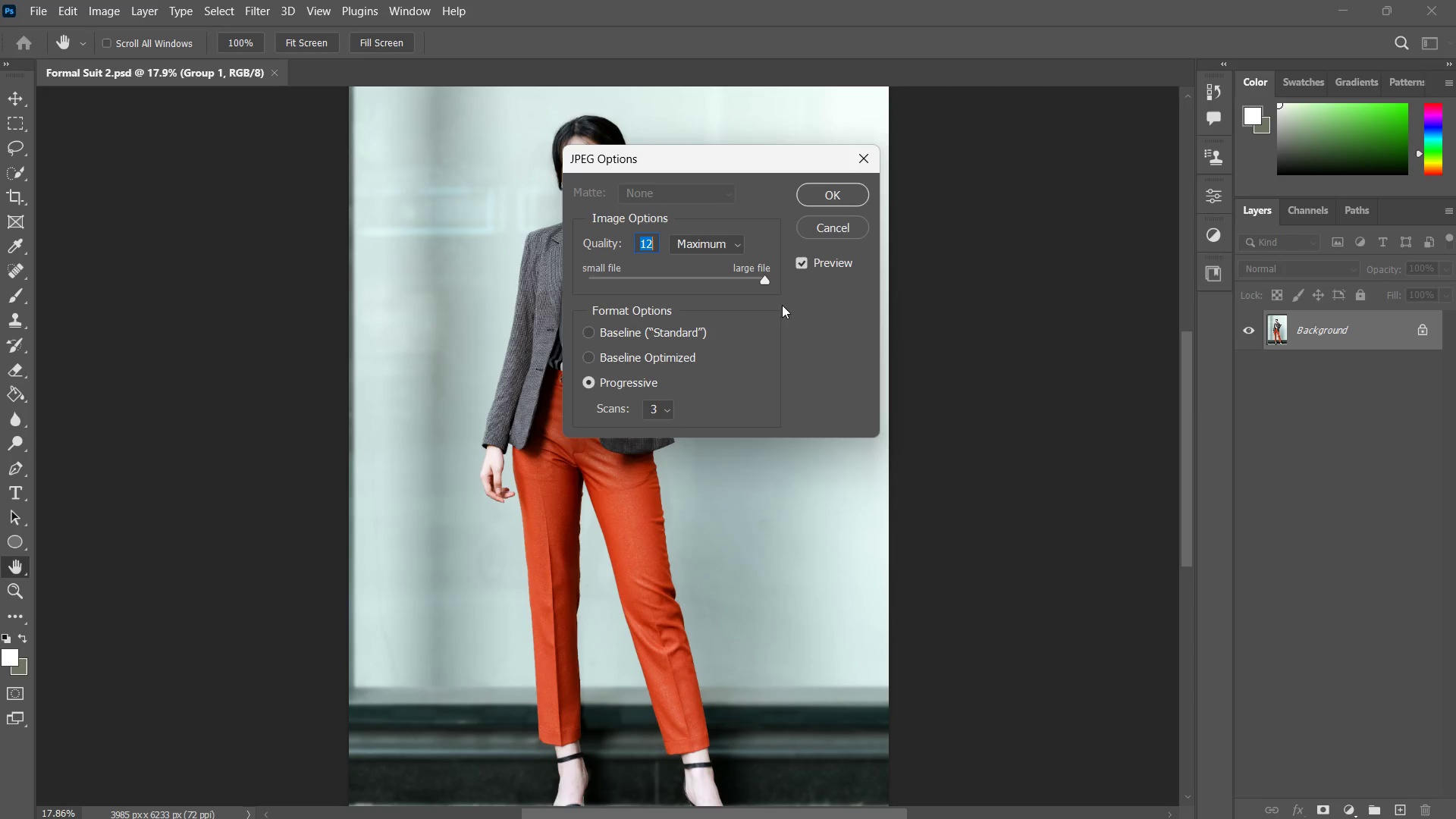 
left_click([850, 186])
 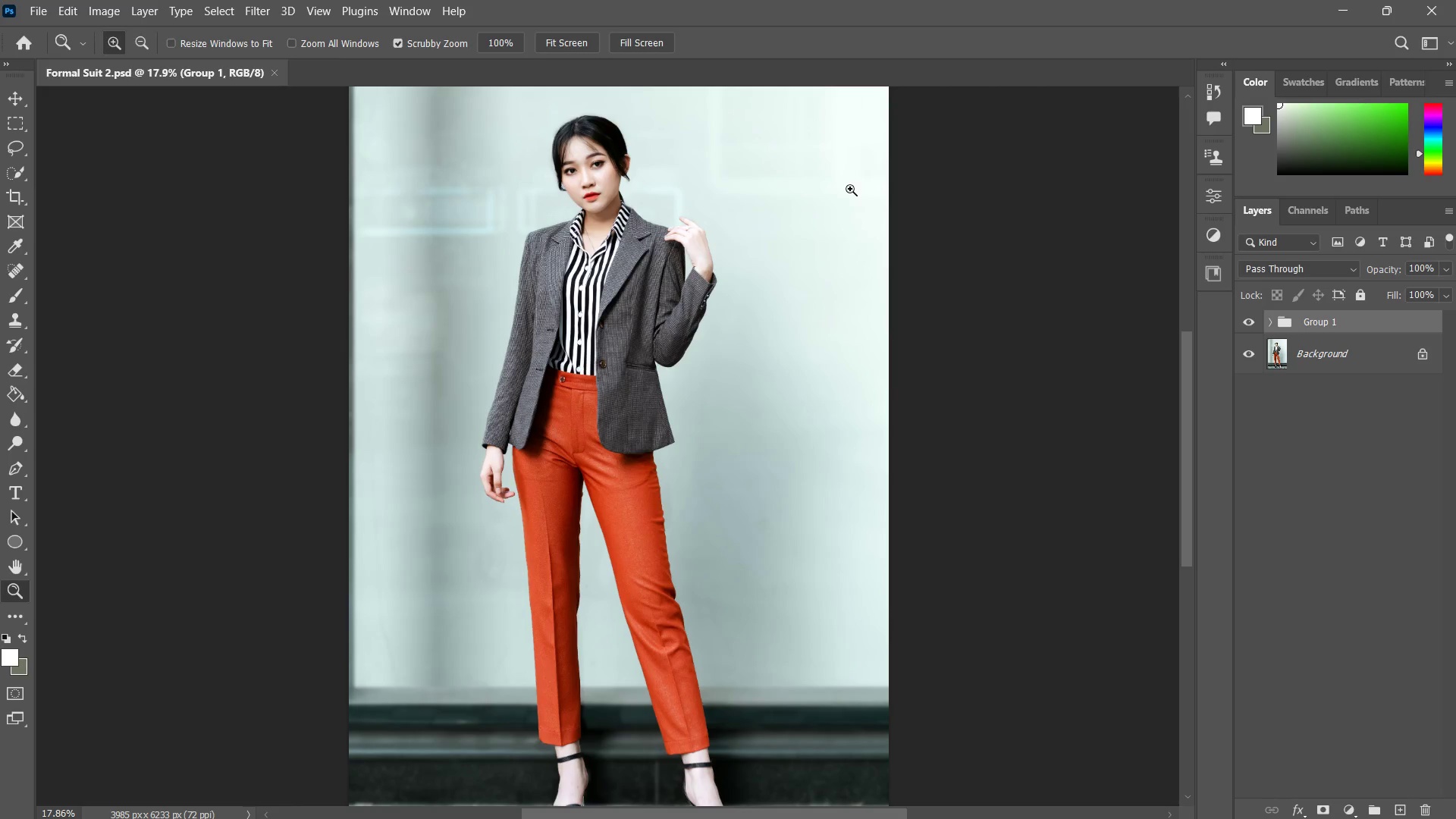 
key(Alt+Control+I)
 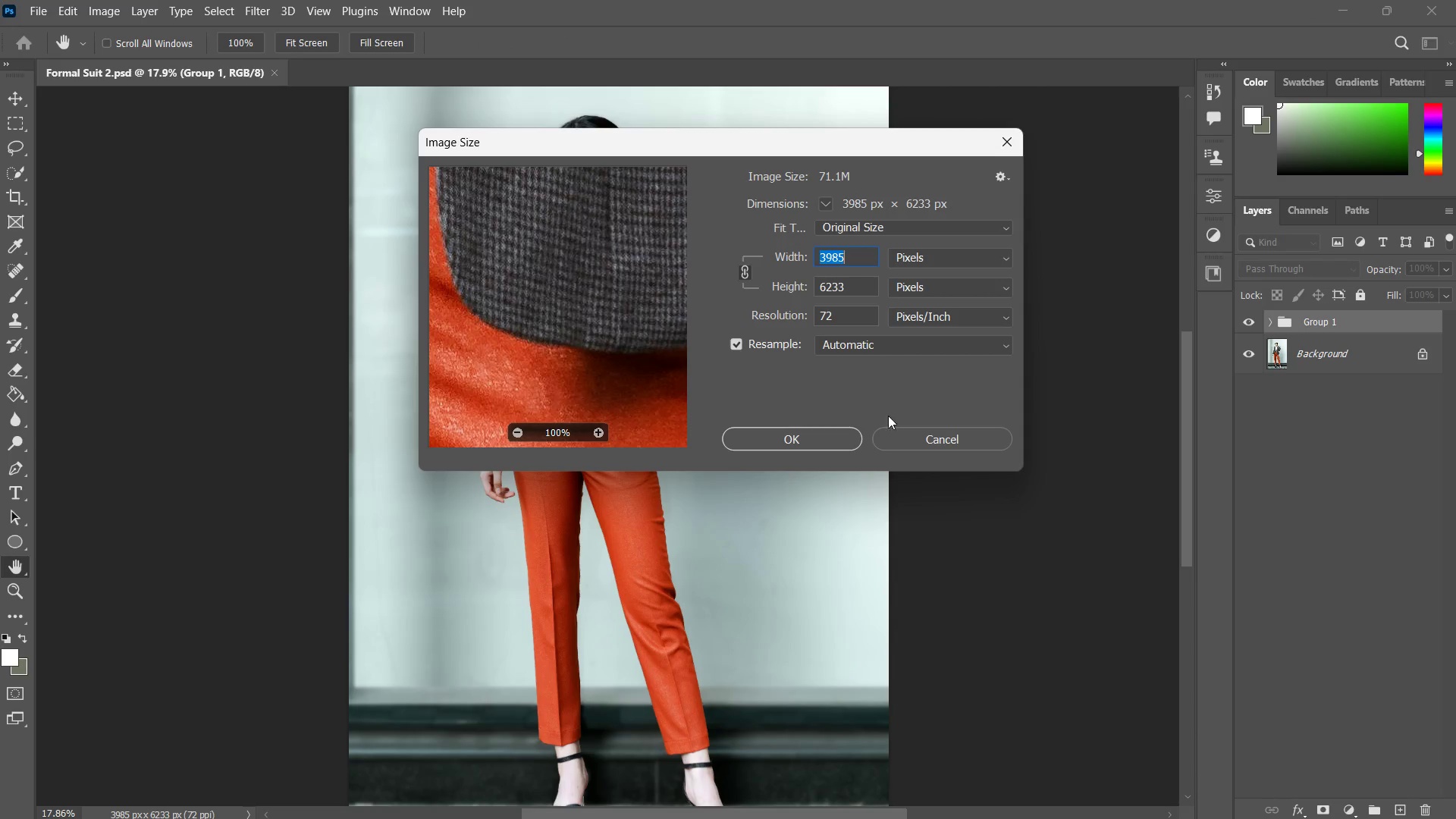 
left_click([928, 443])
 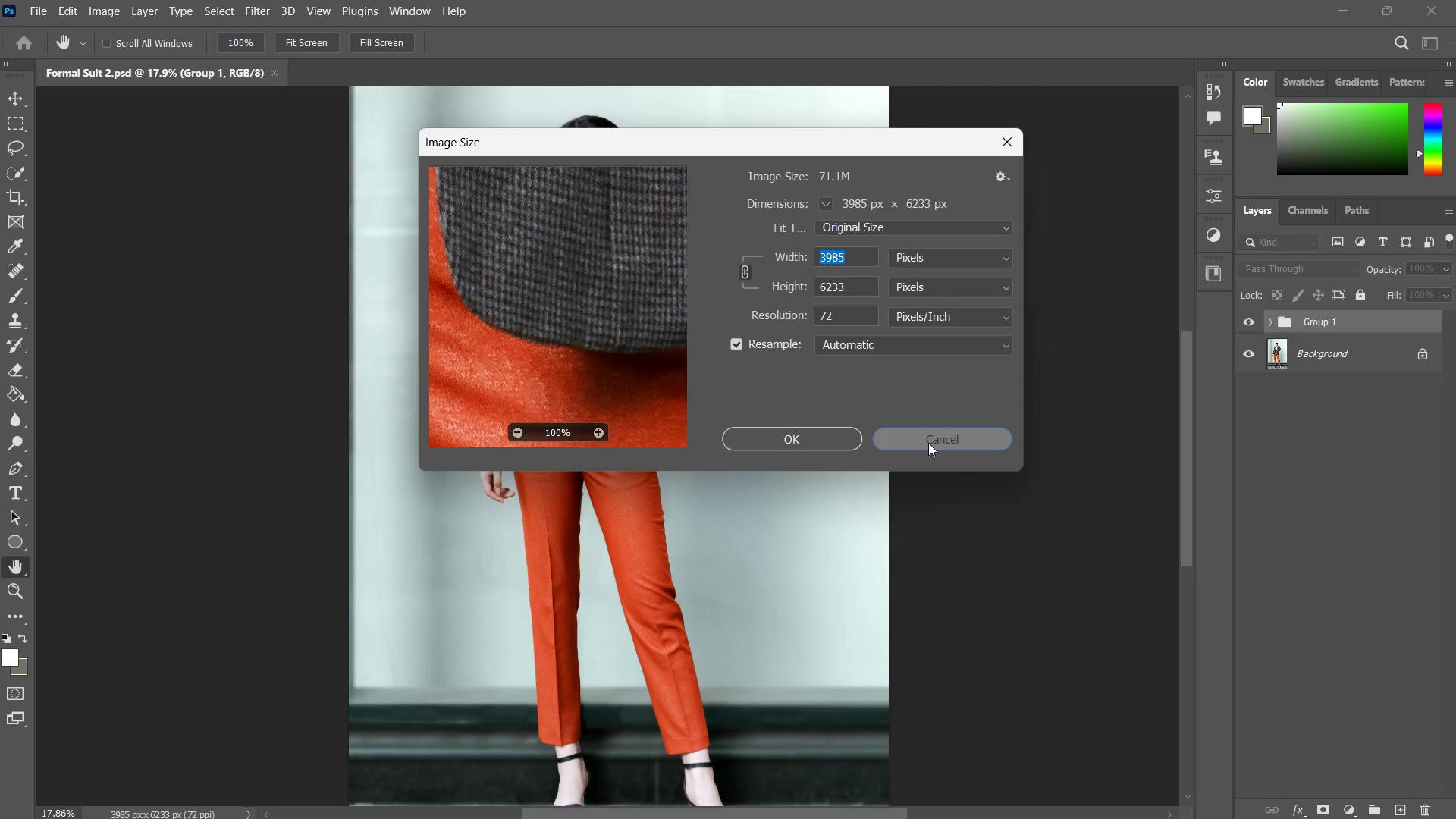 
key(Alt+Tab)
 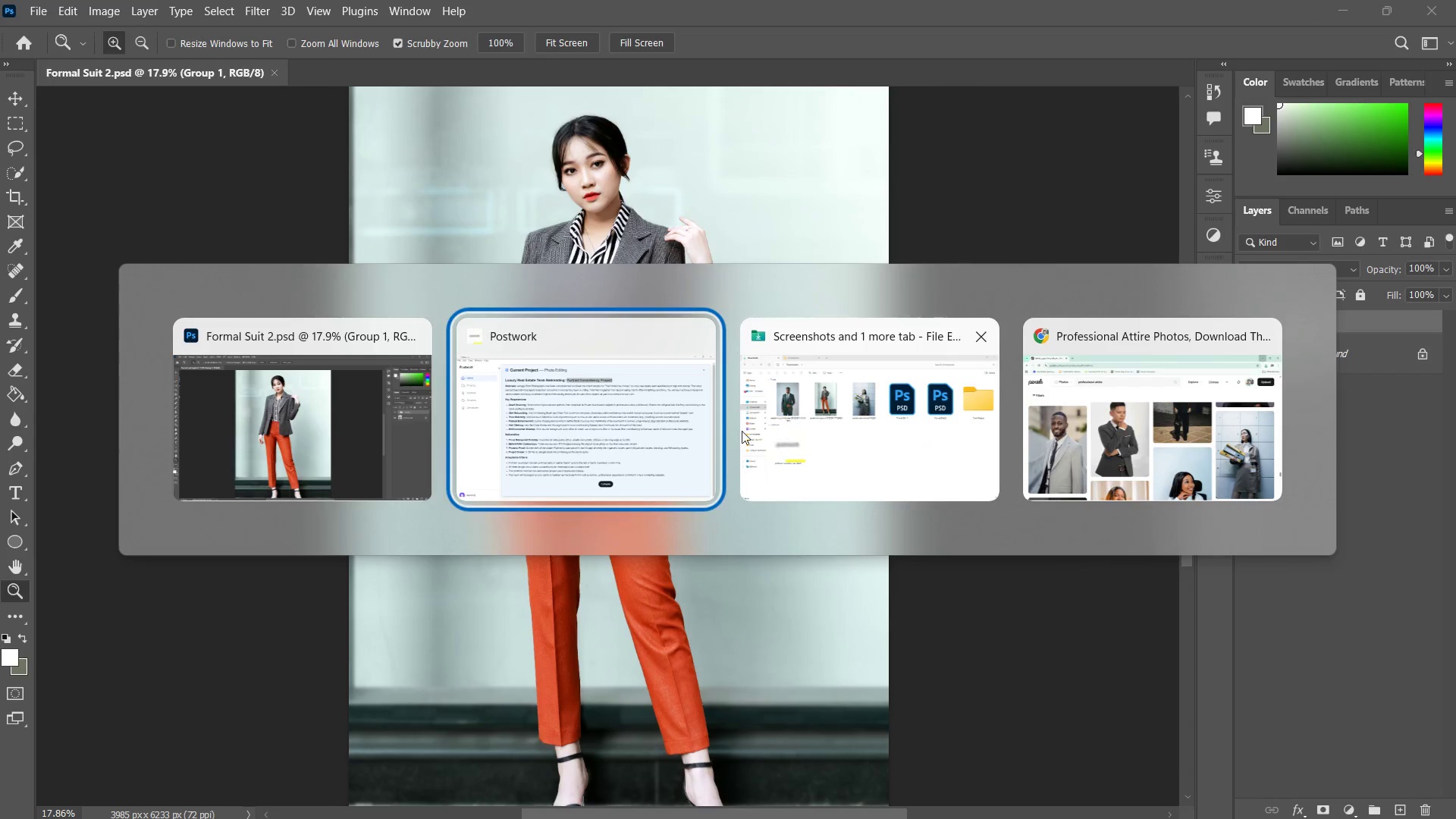 
left_click([683, 430])